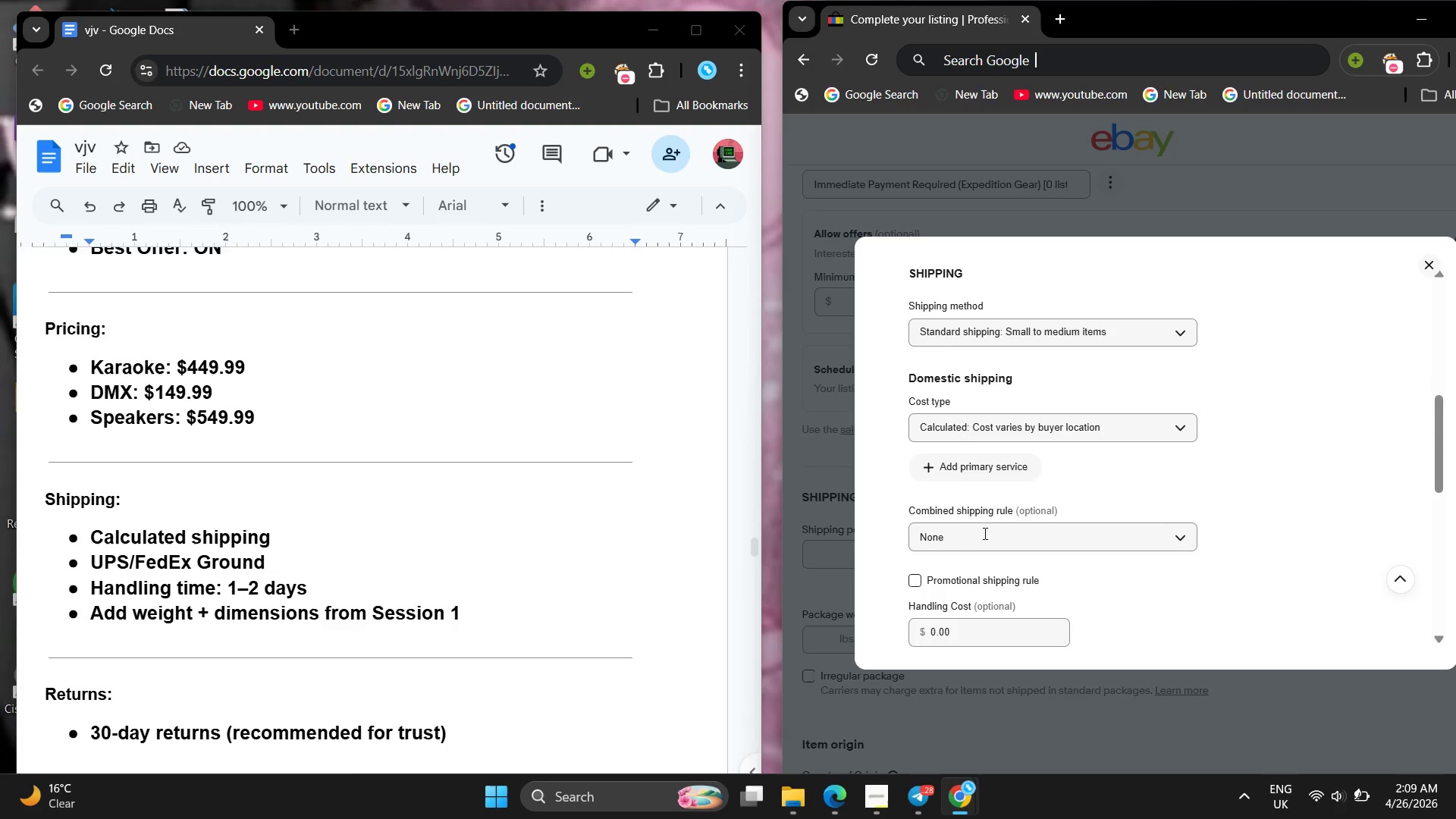 
wait(6.95)
 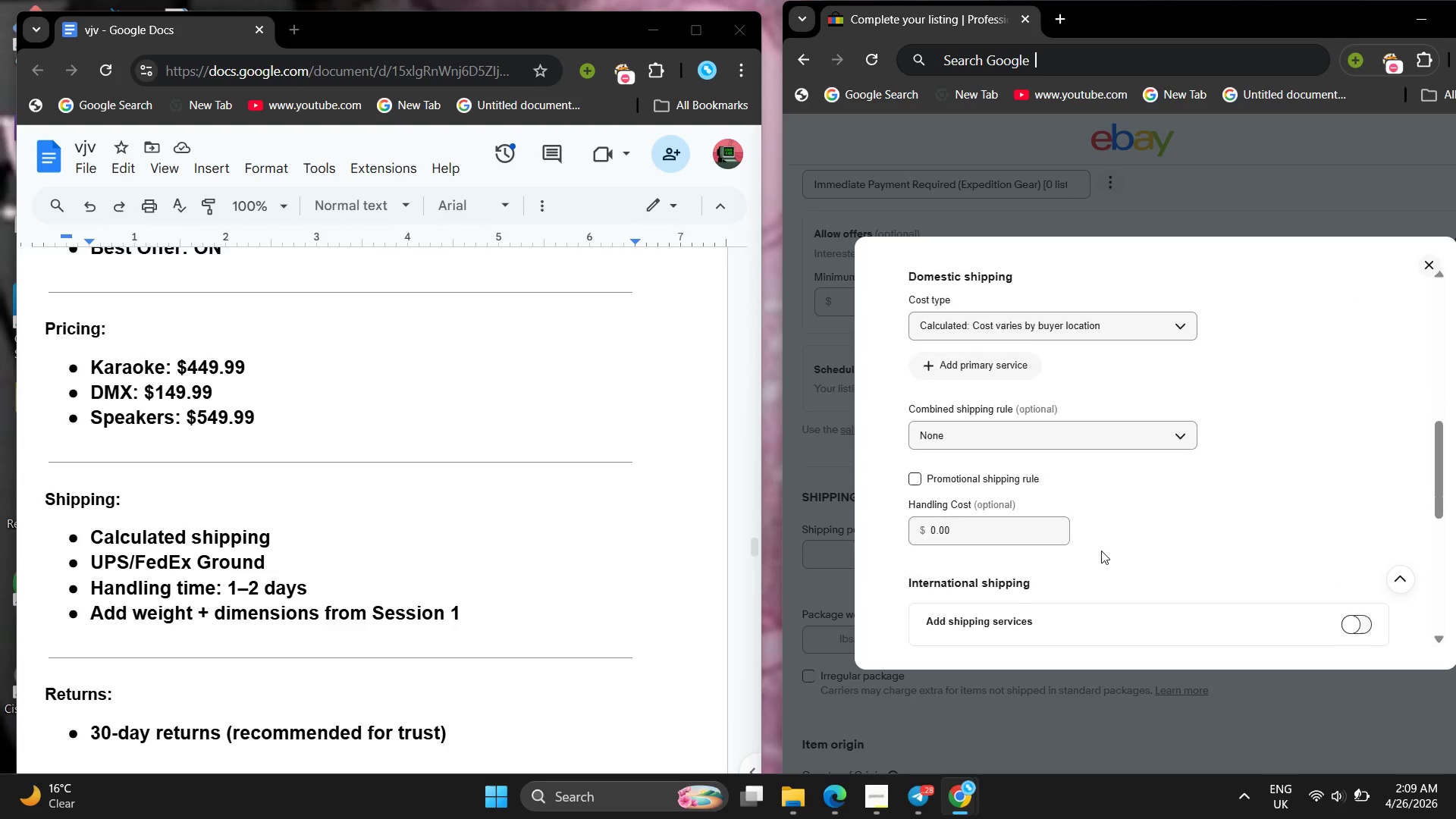 
left_click([976, 469])
 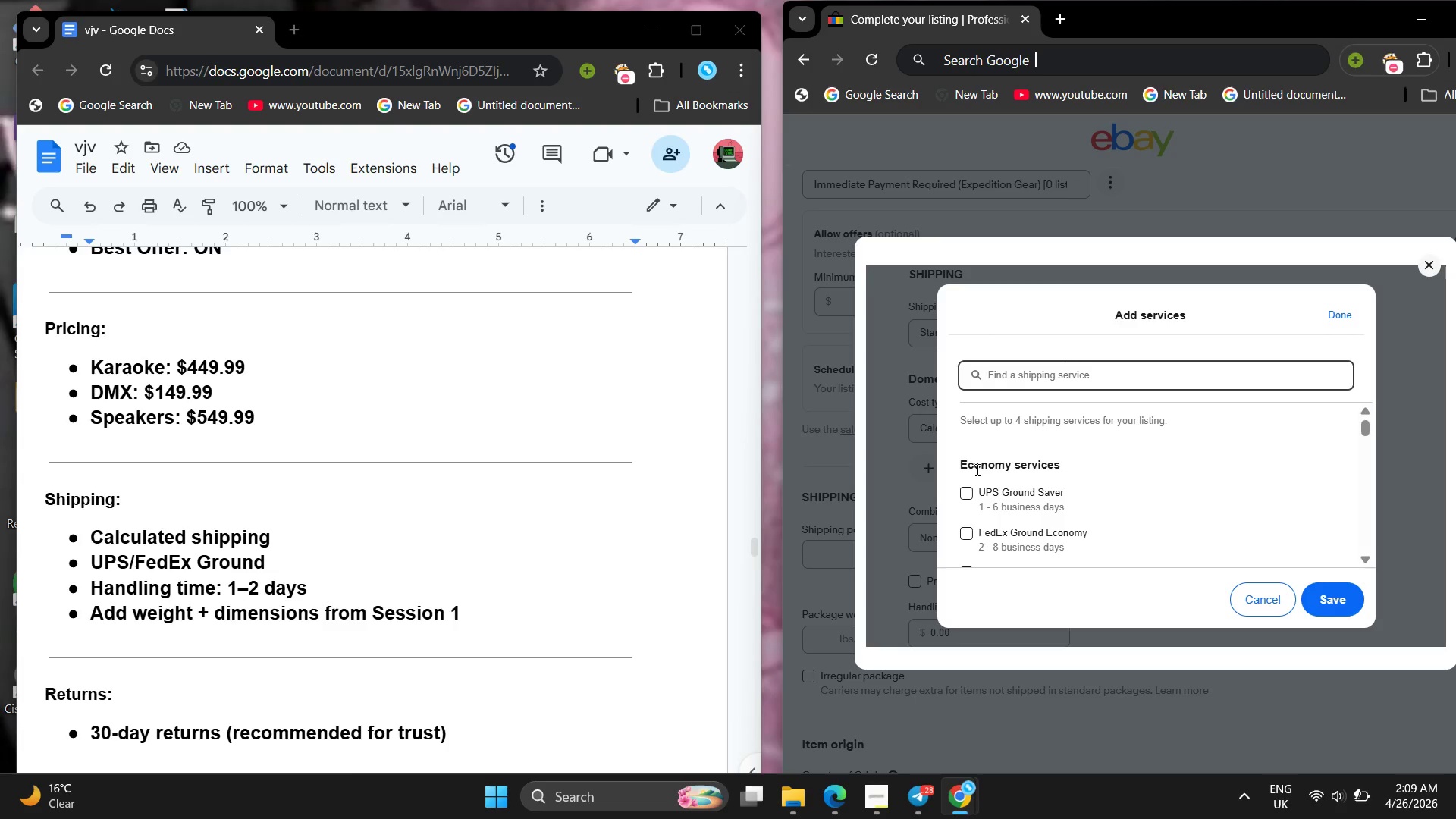 
type(FEd)
 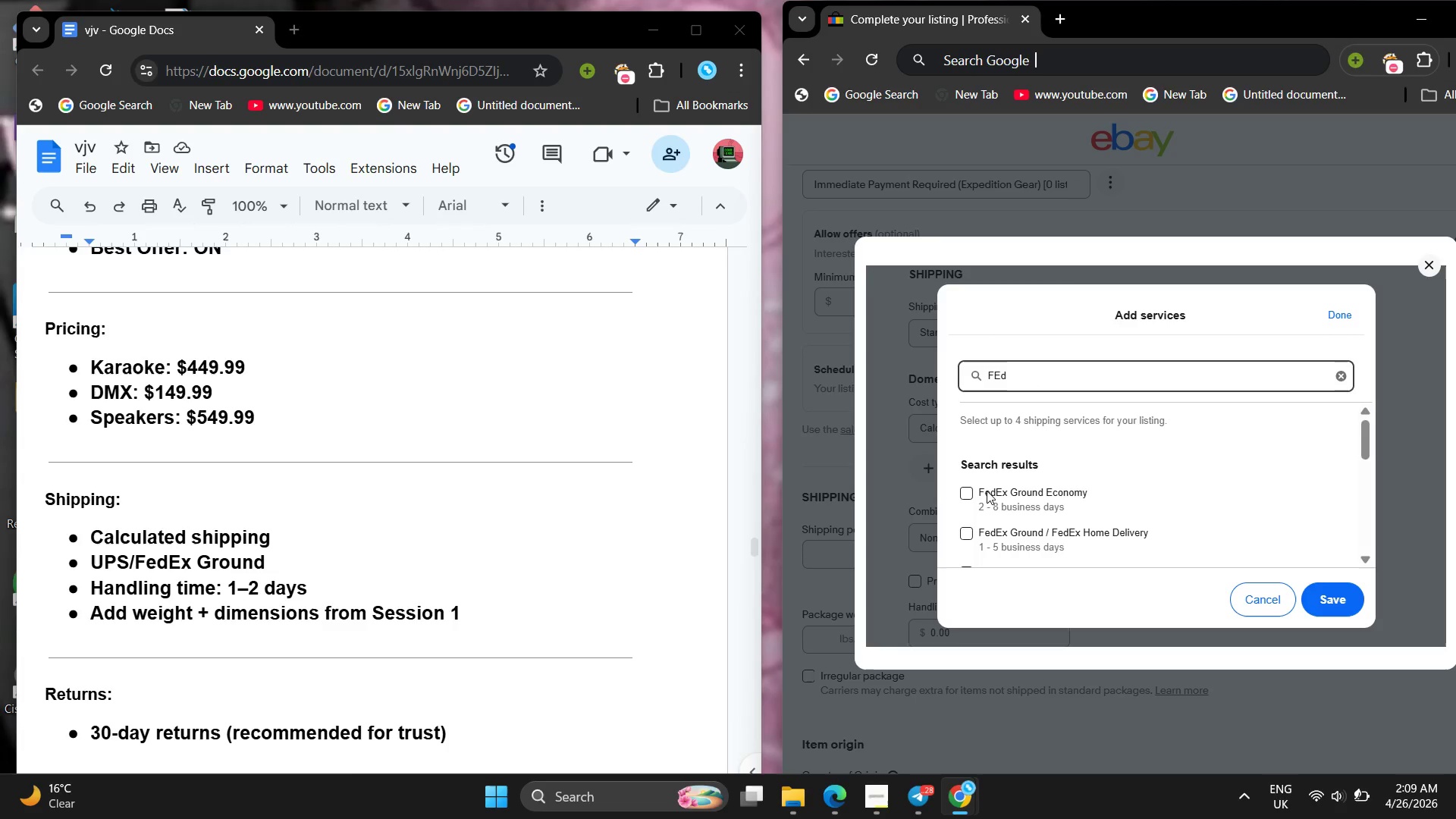 
left_click([962, 497])
 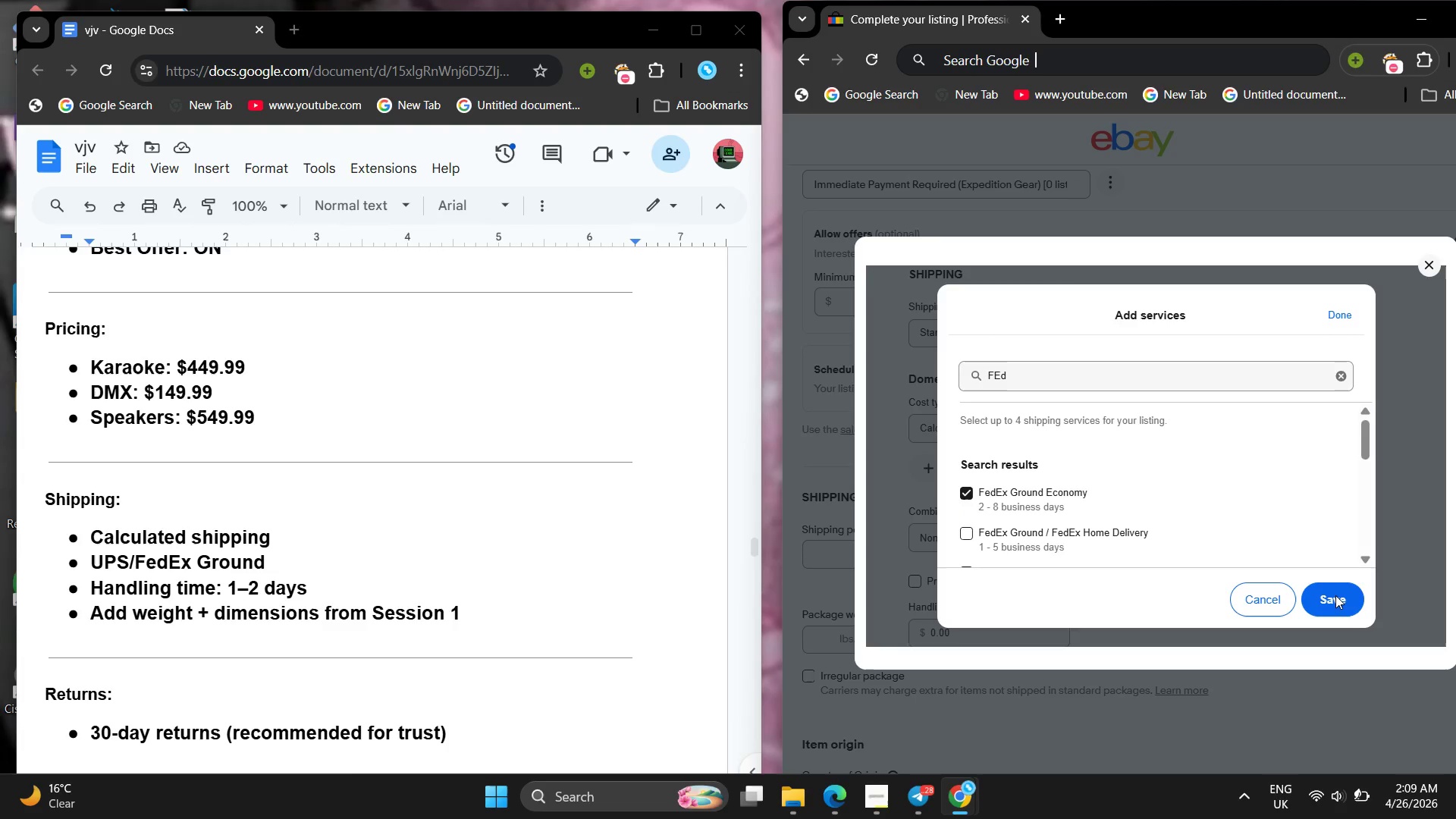 
left_click([1335, 595])
 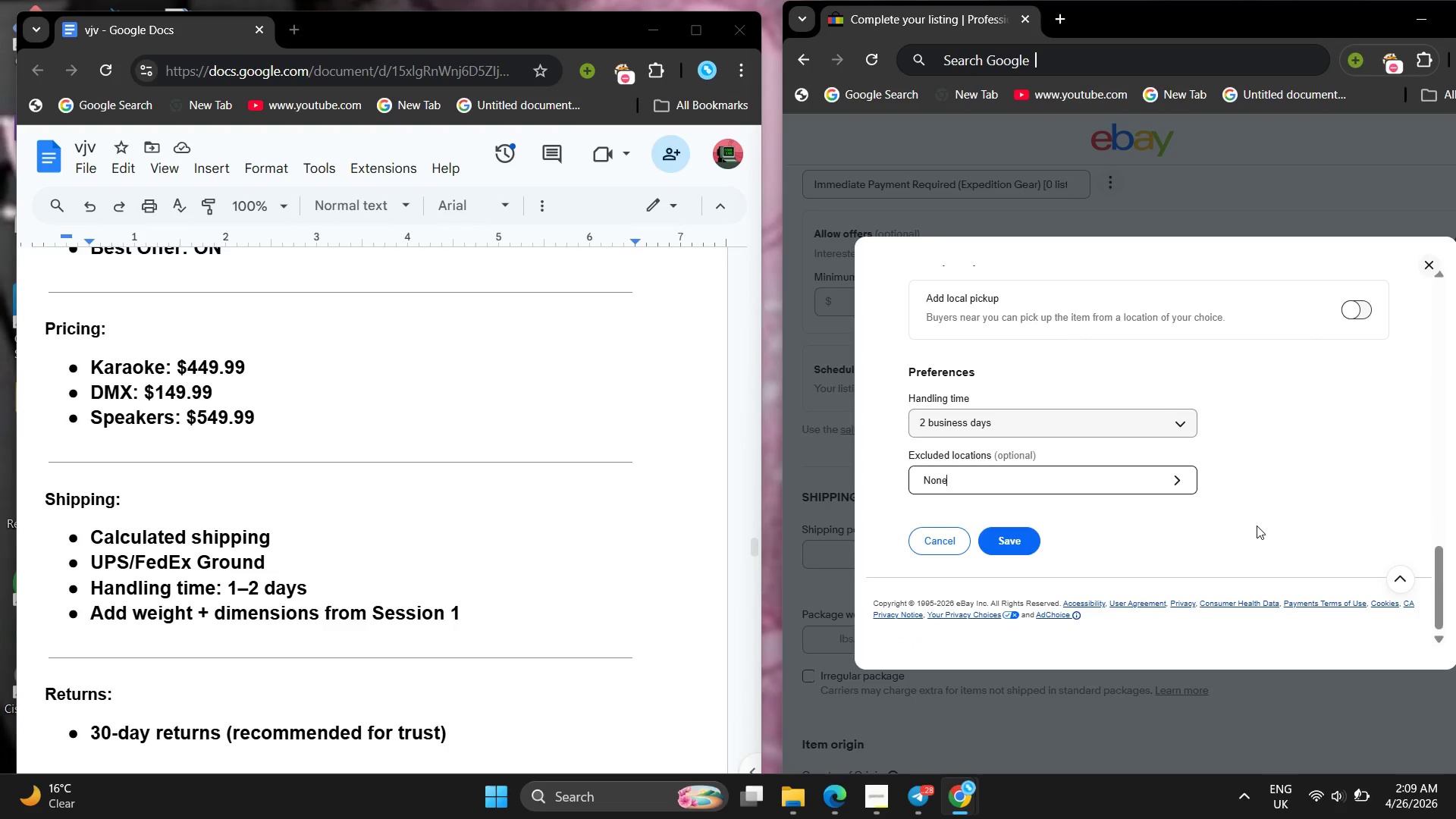 
wait(6.06)
 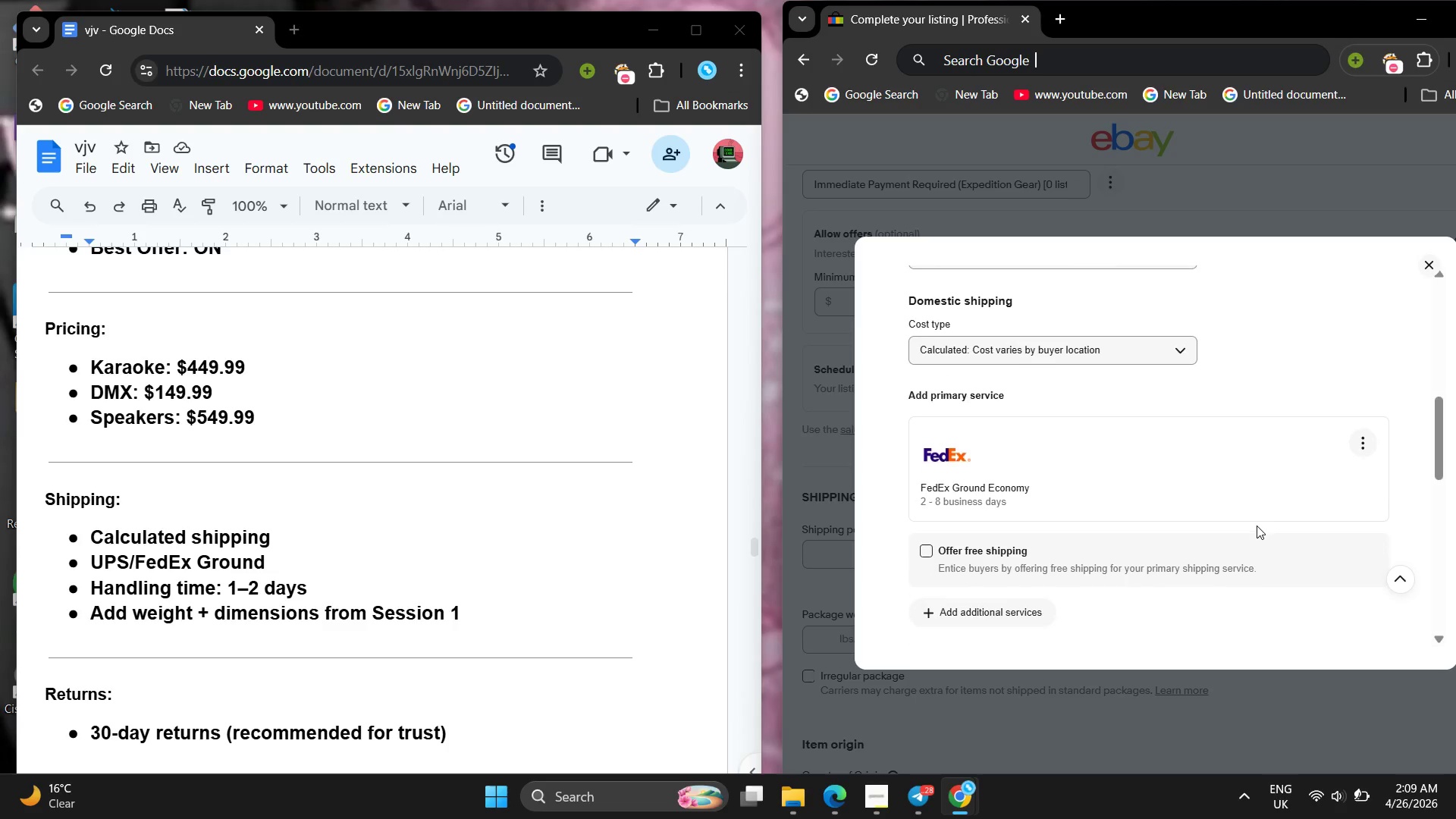 
left_click([1020, 535])
 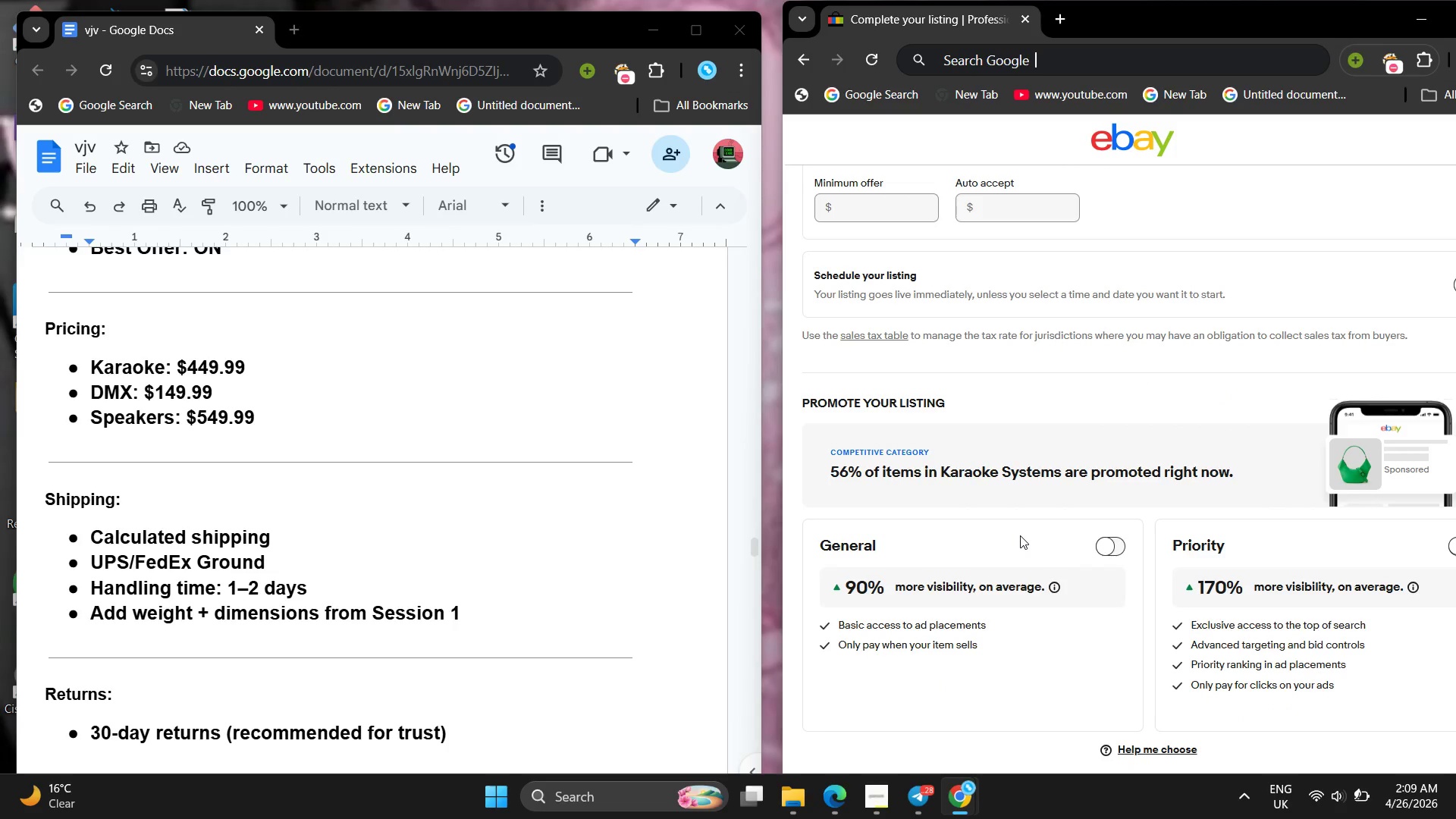 
left_click([874, 812])